 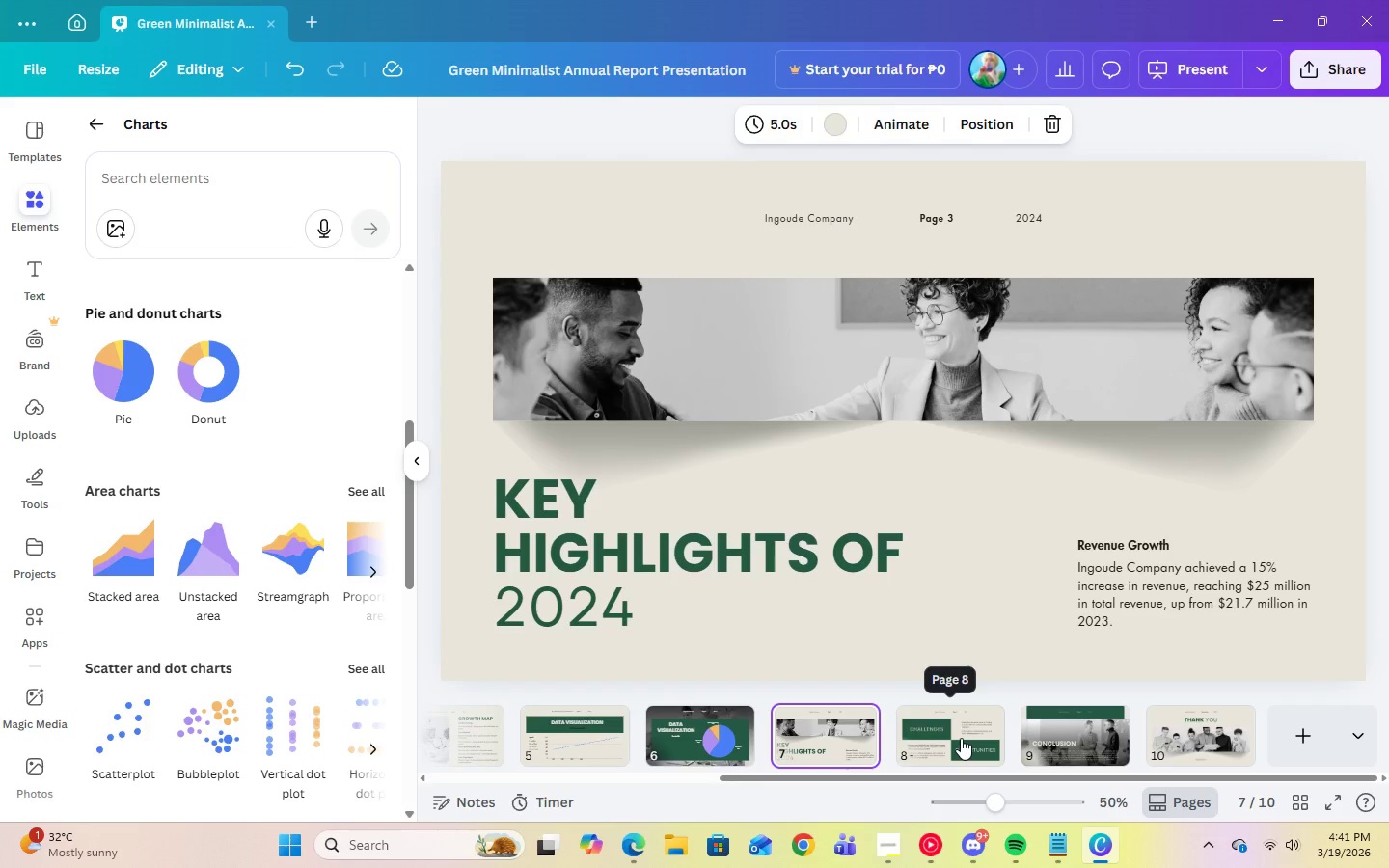 
left_click([961, 738])
 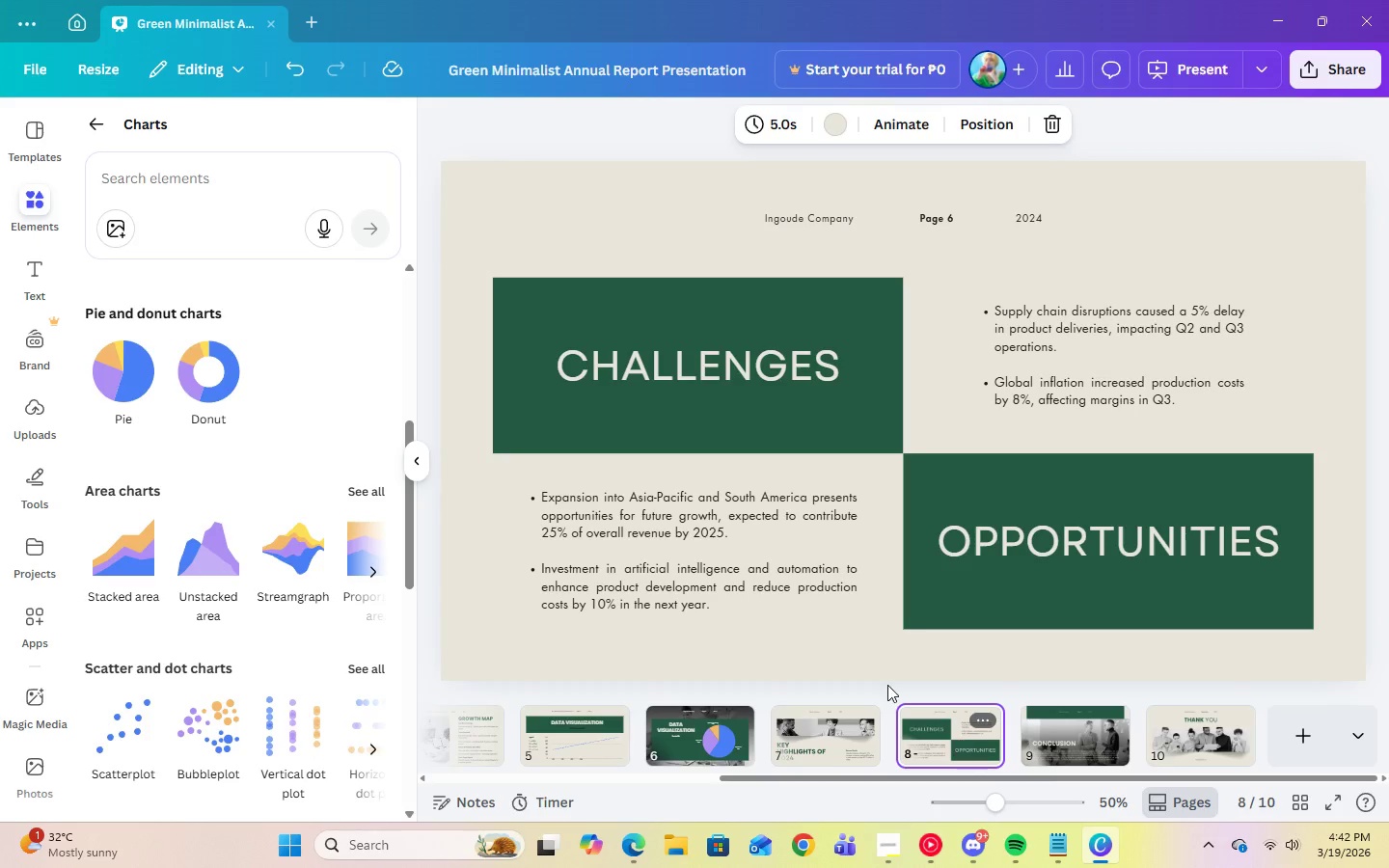 
left_click([874, 488])
 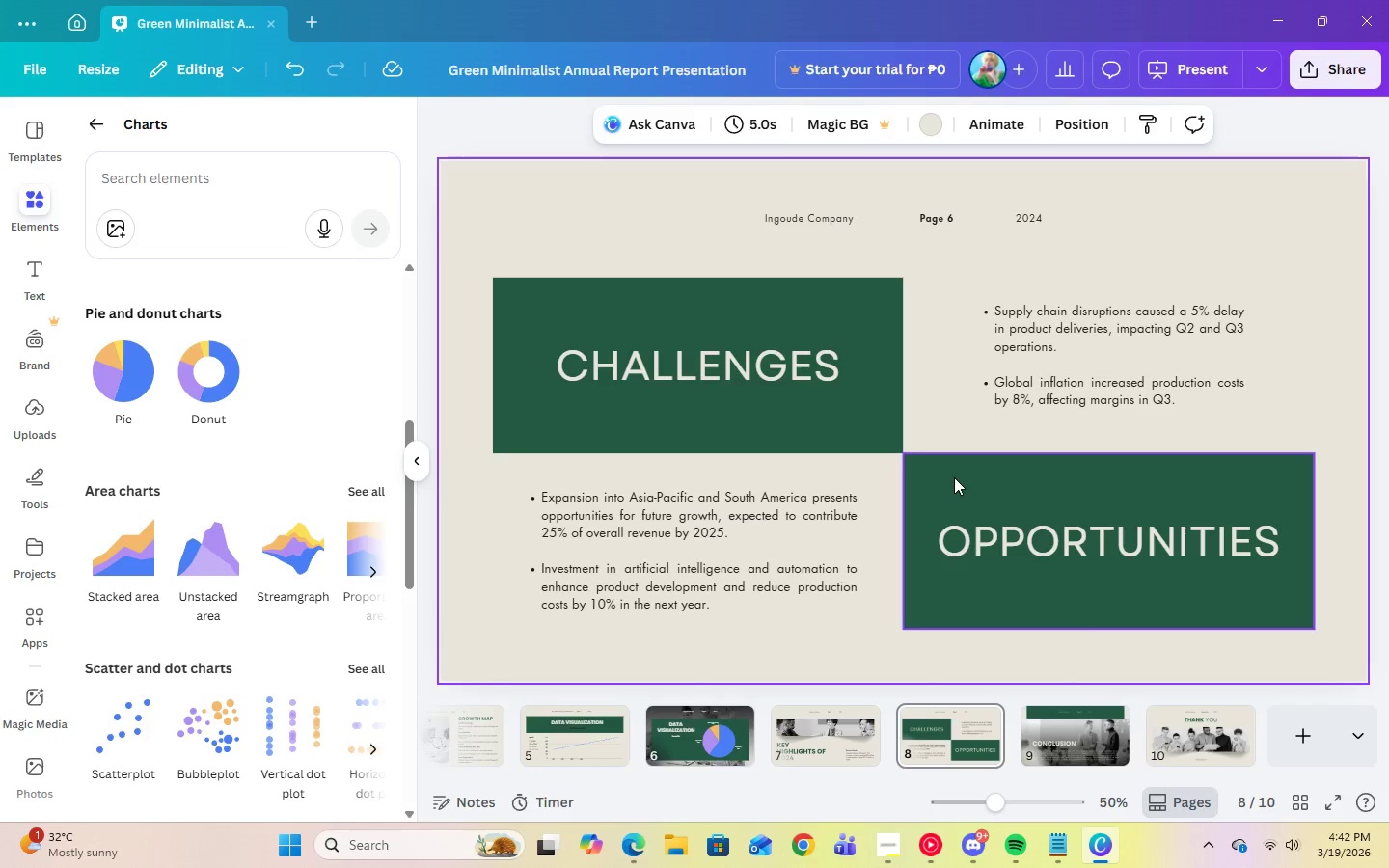 
left_click([954, 477])
 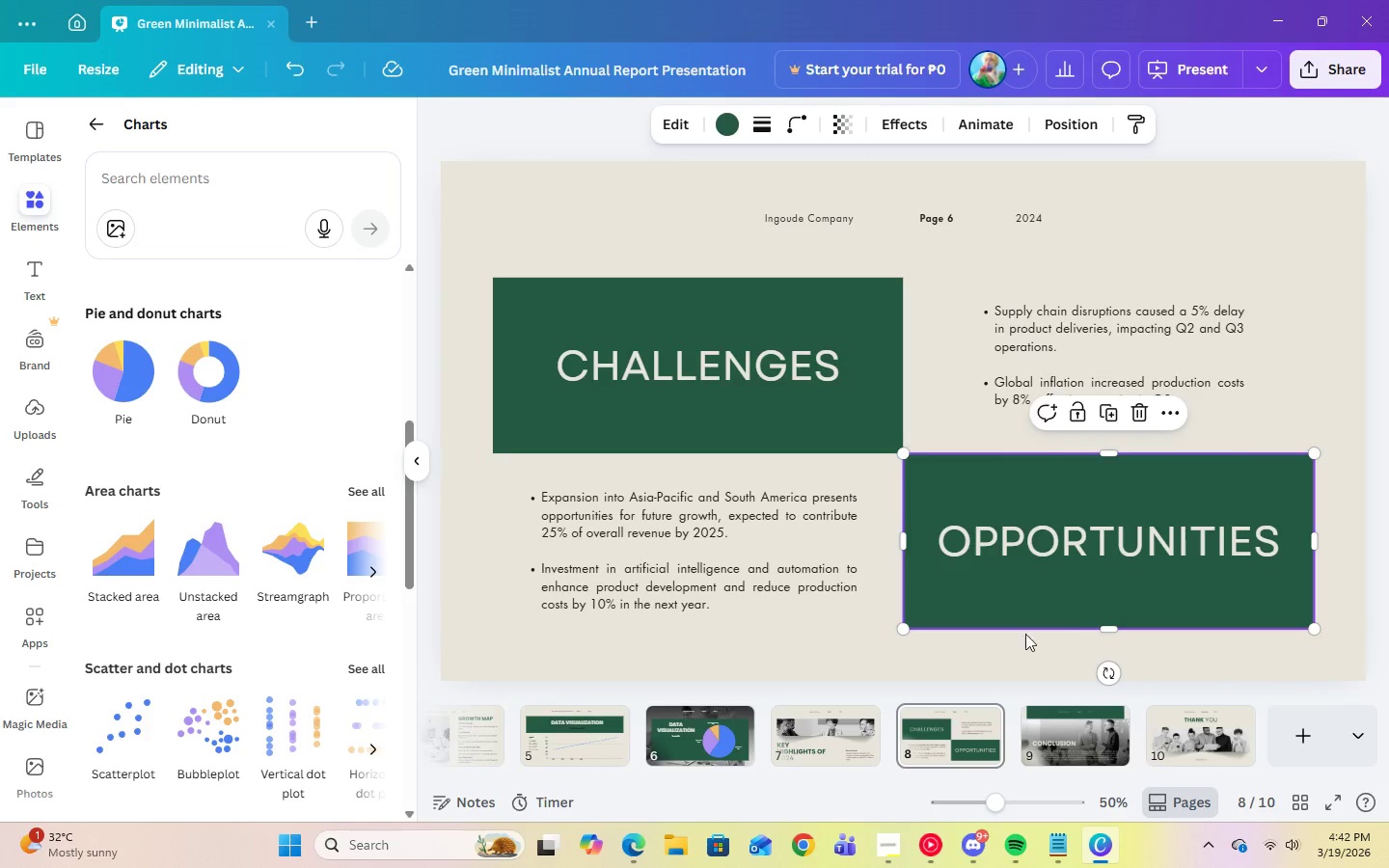 
left_click([1063, 725])
 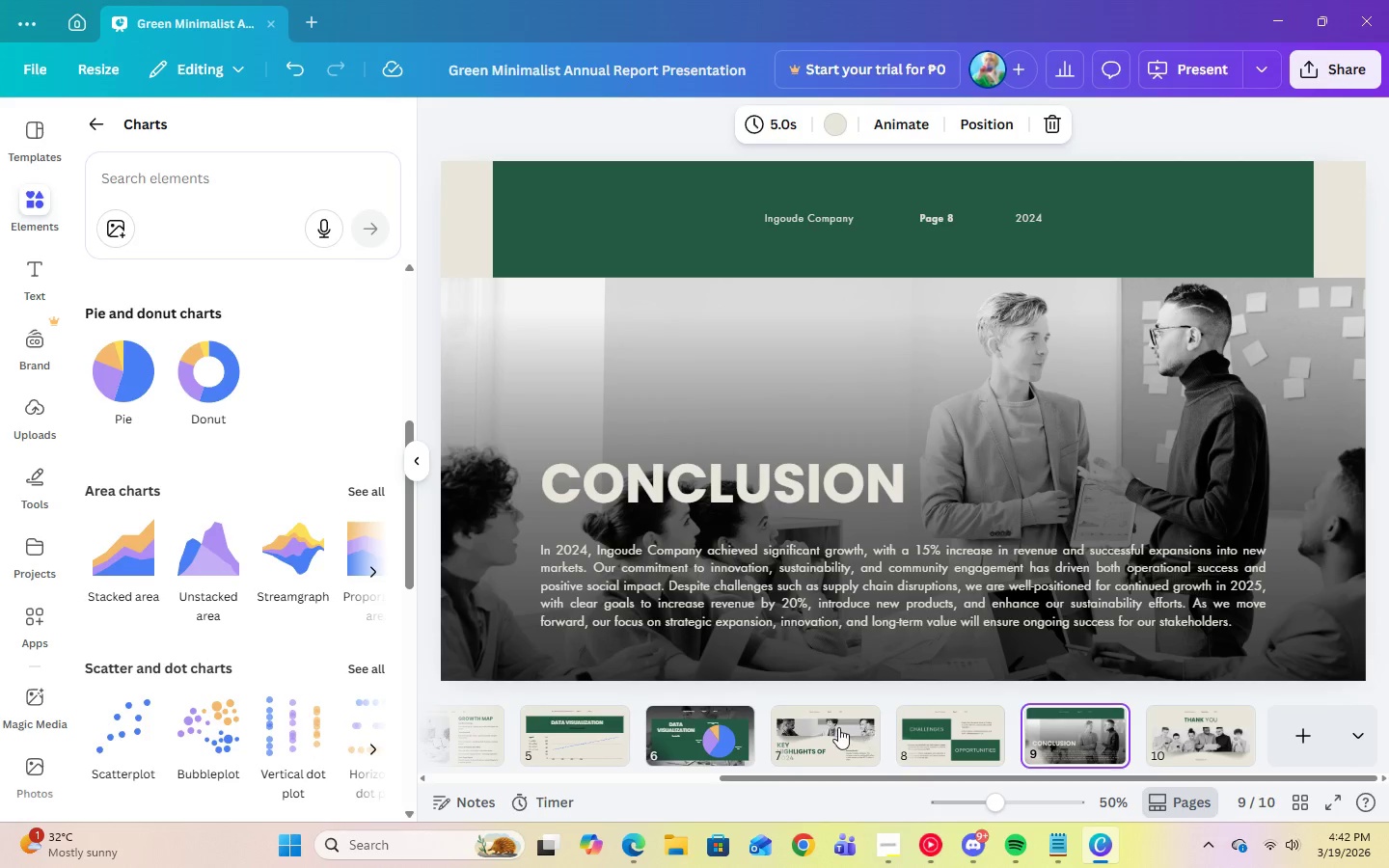 
left_click([837, 727])
 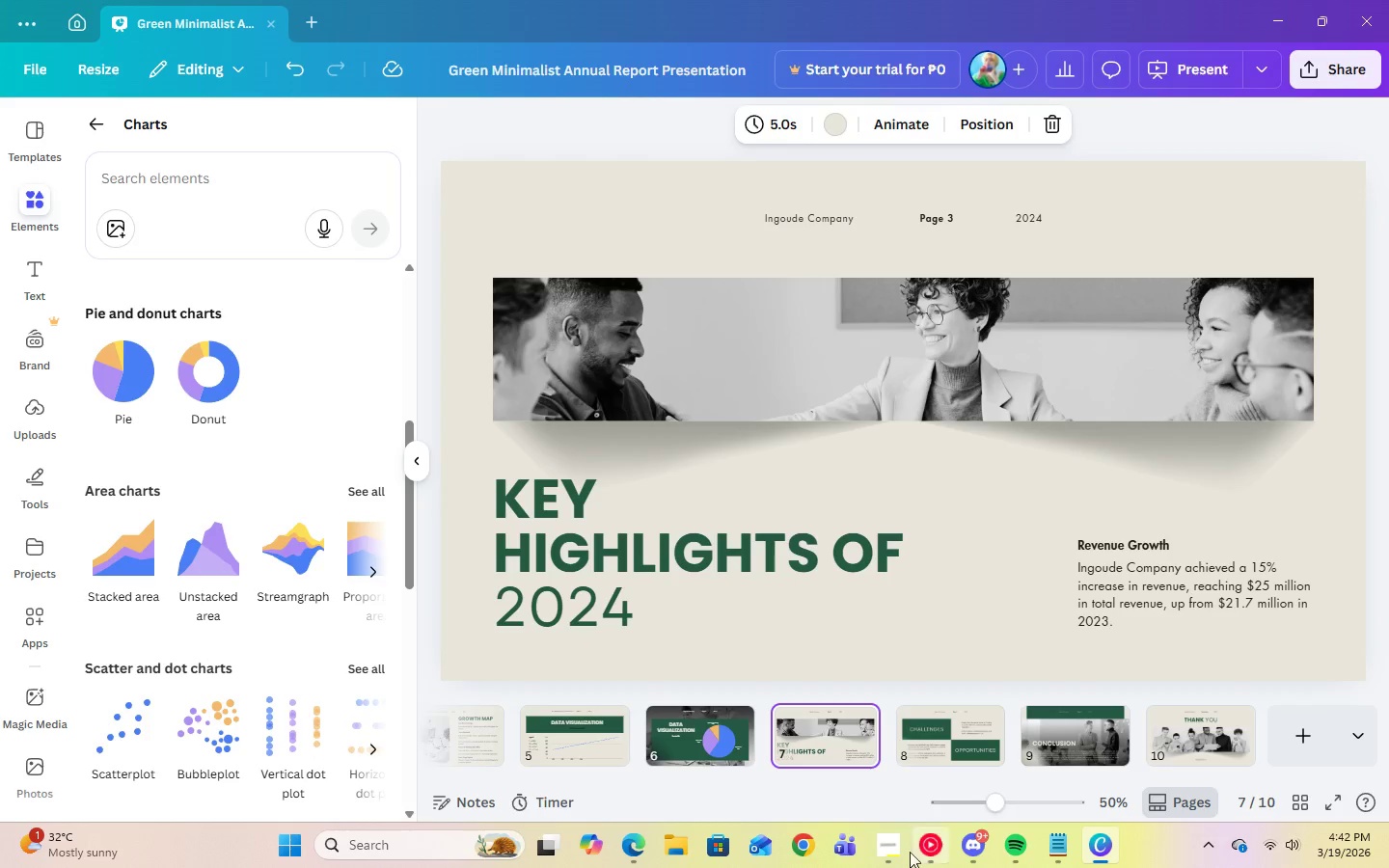 
left_click([894, 854])